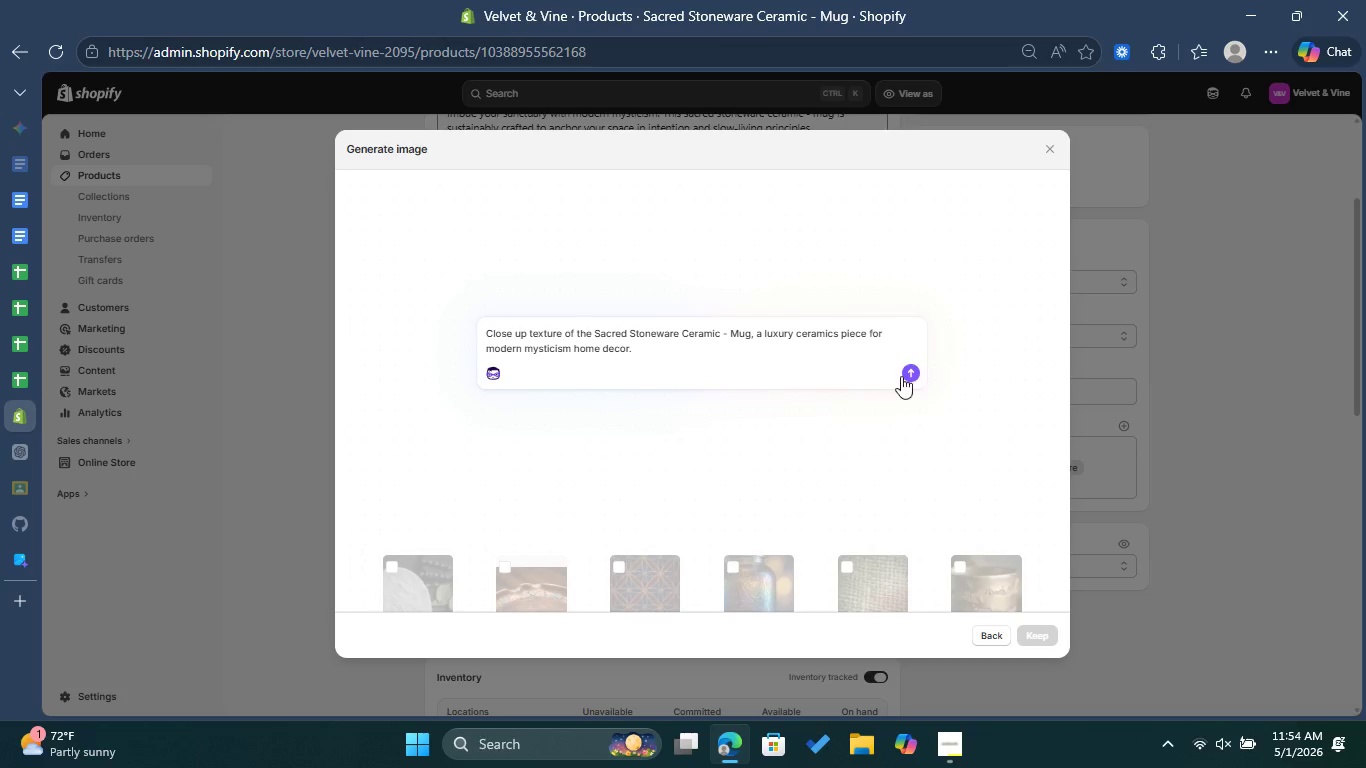 
left_click([906, 372])